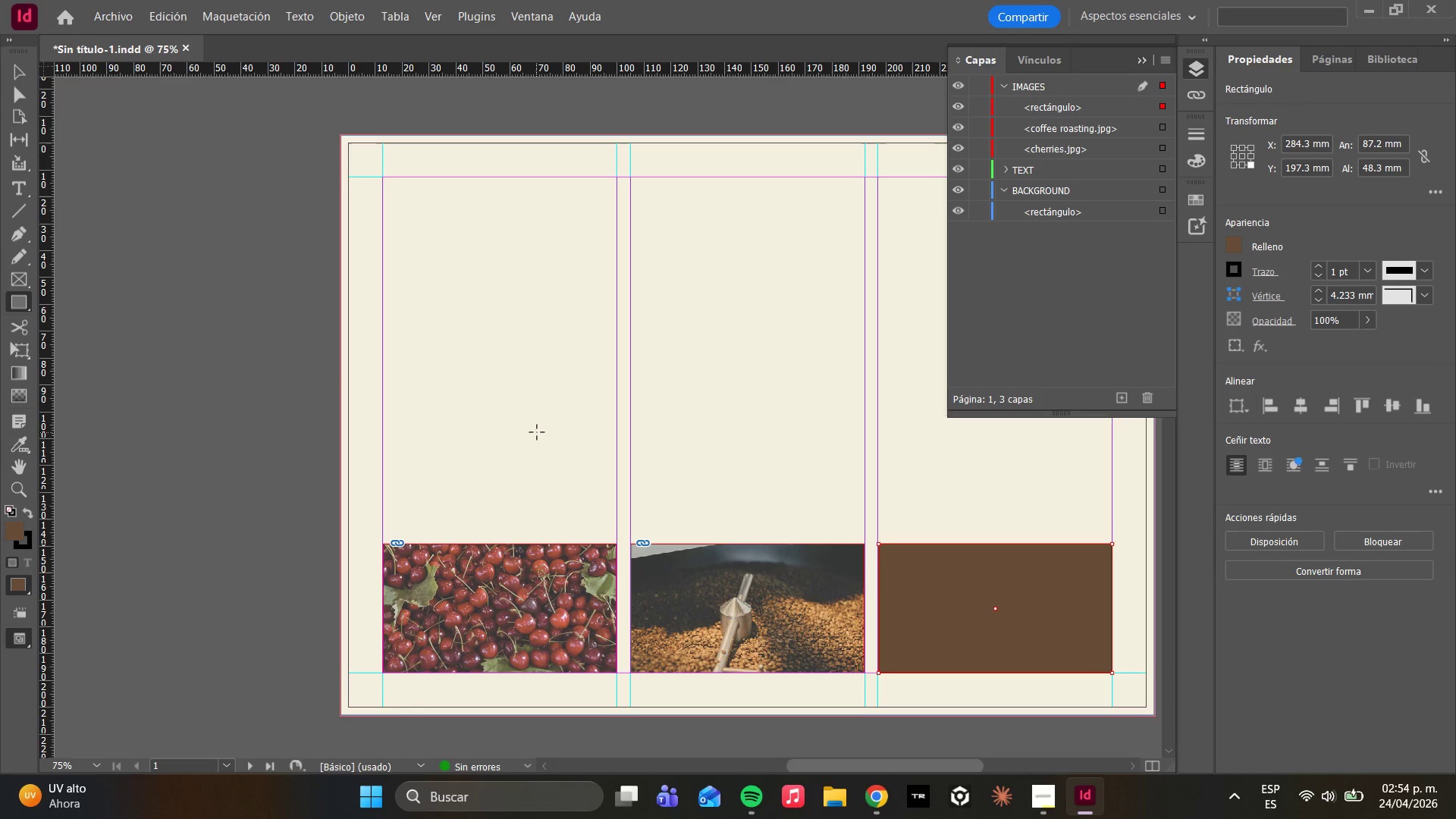 
key(Control+D)
 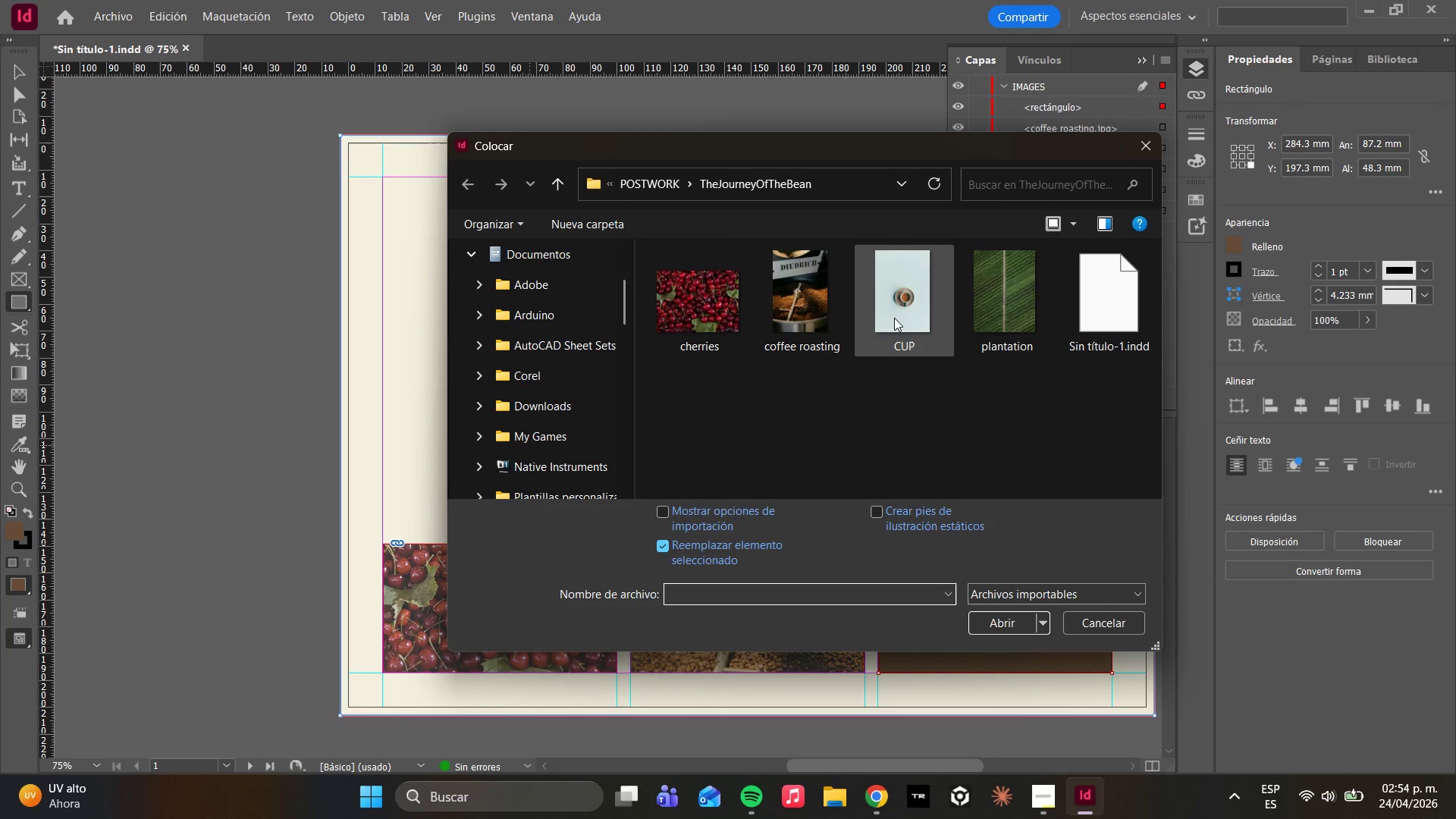 
left_click([991, 303])
 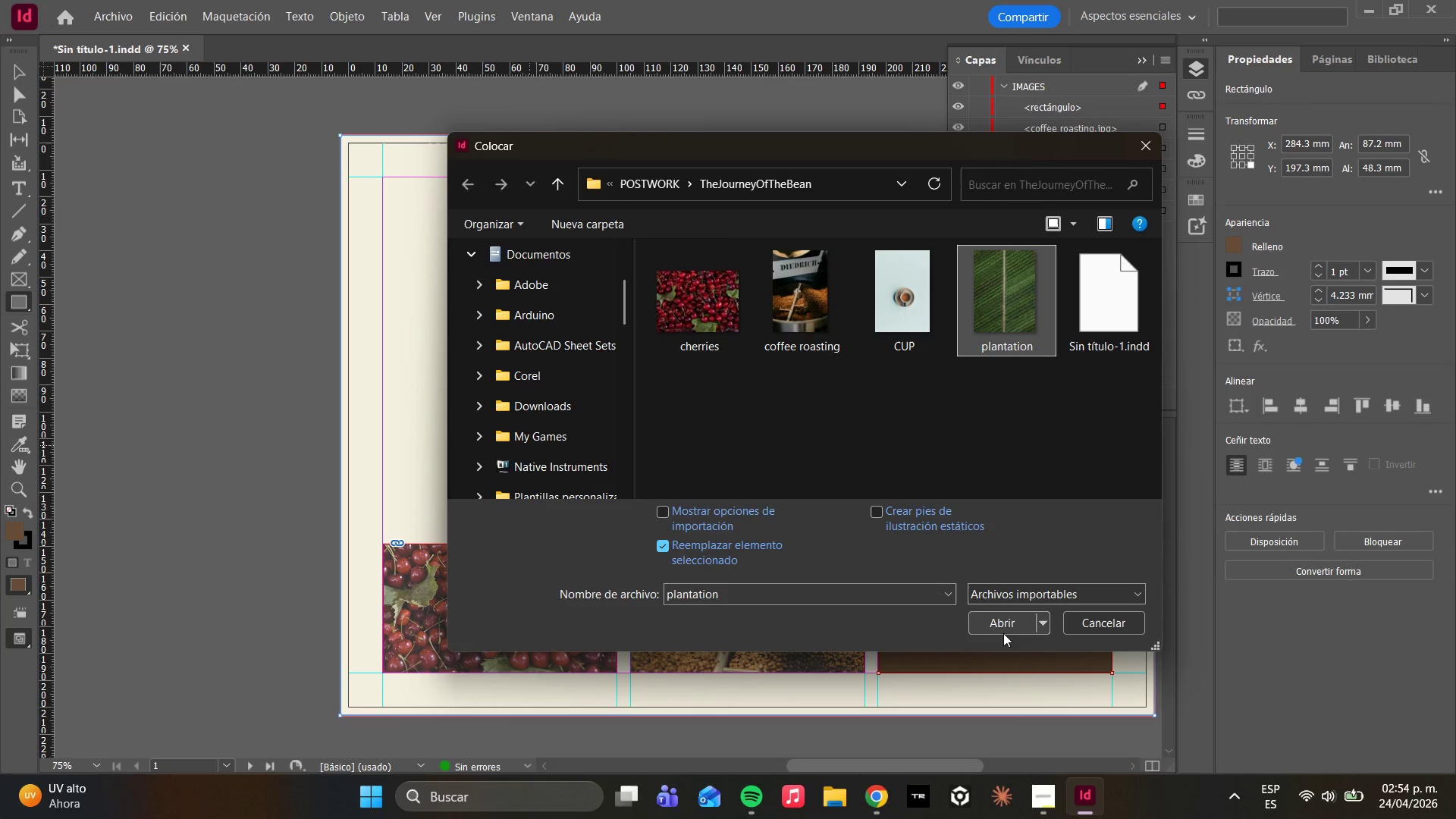 
left_click([993, 618])
 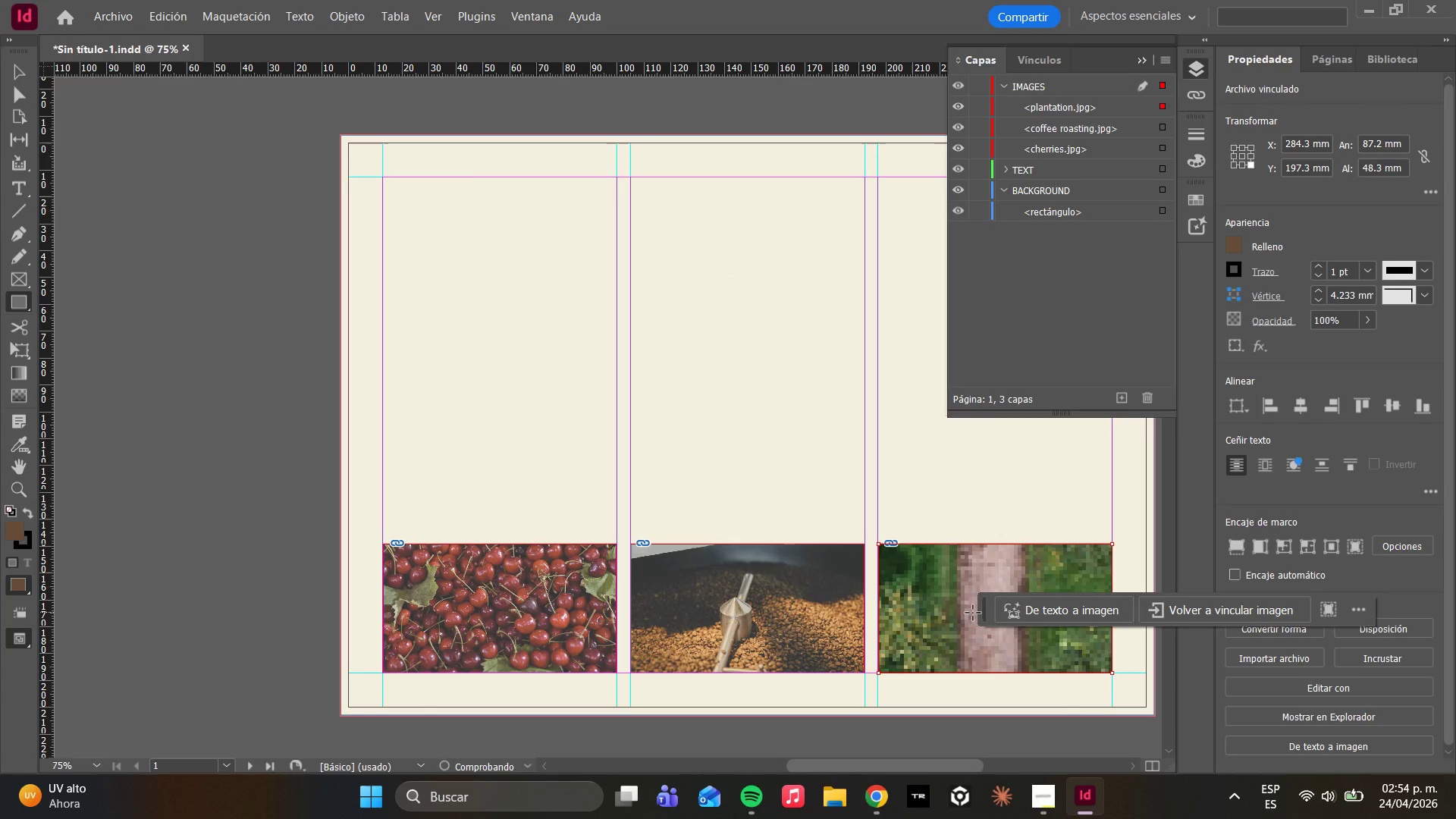 
right_click([915, 578])
 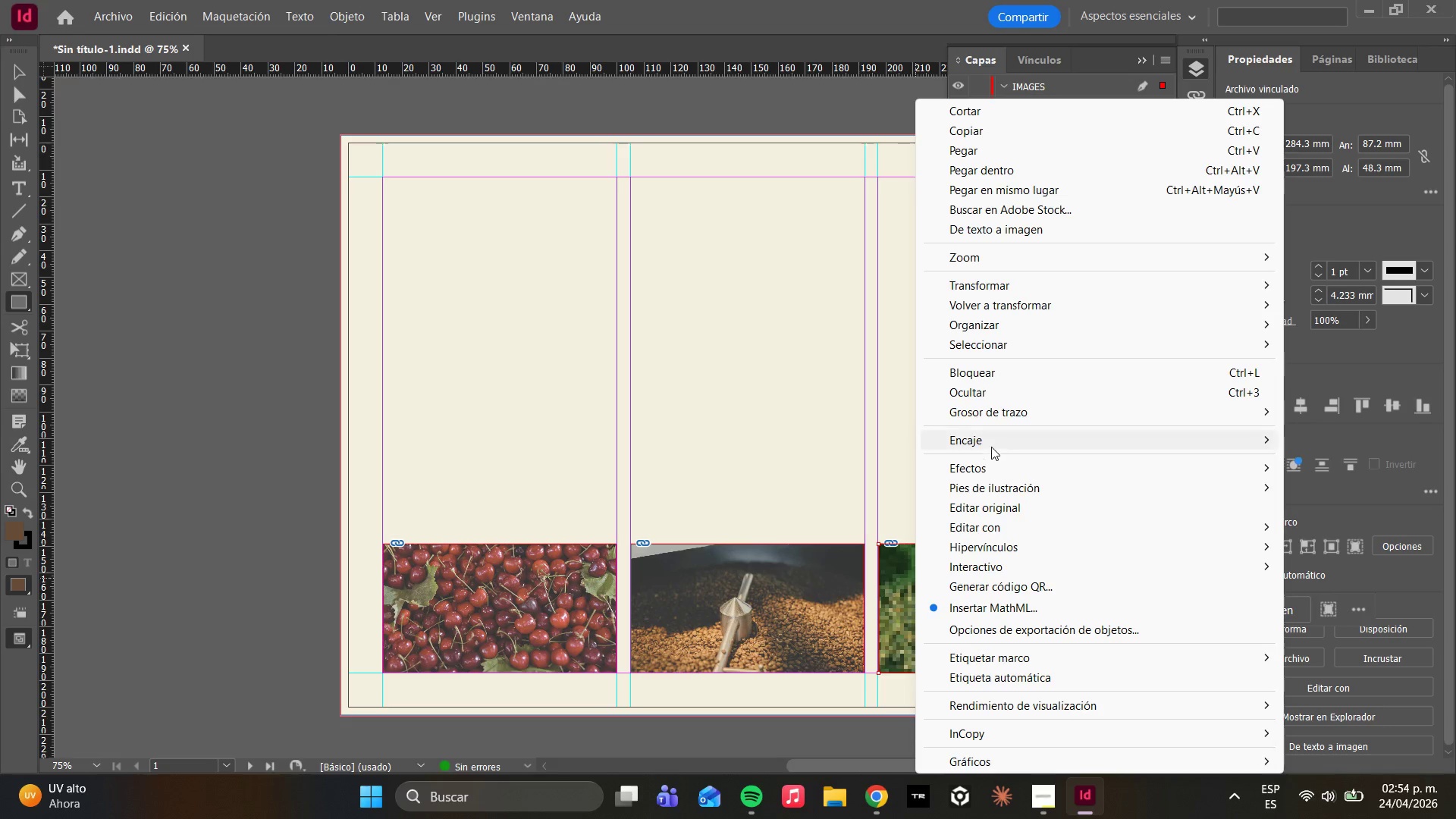 
left_click([990, 444])
 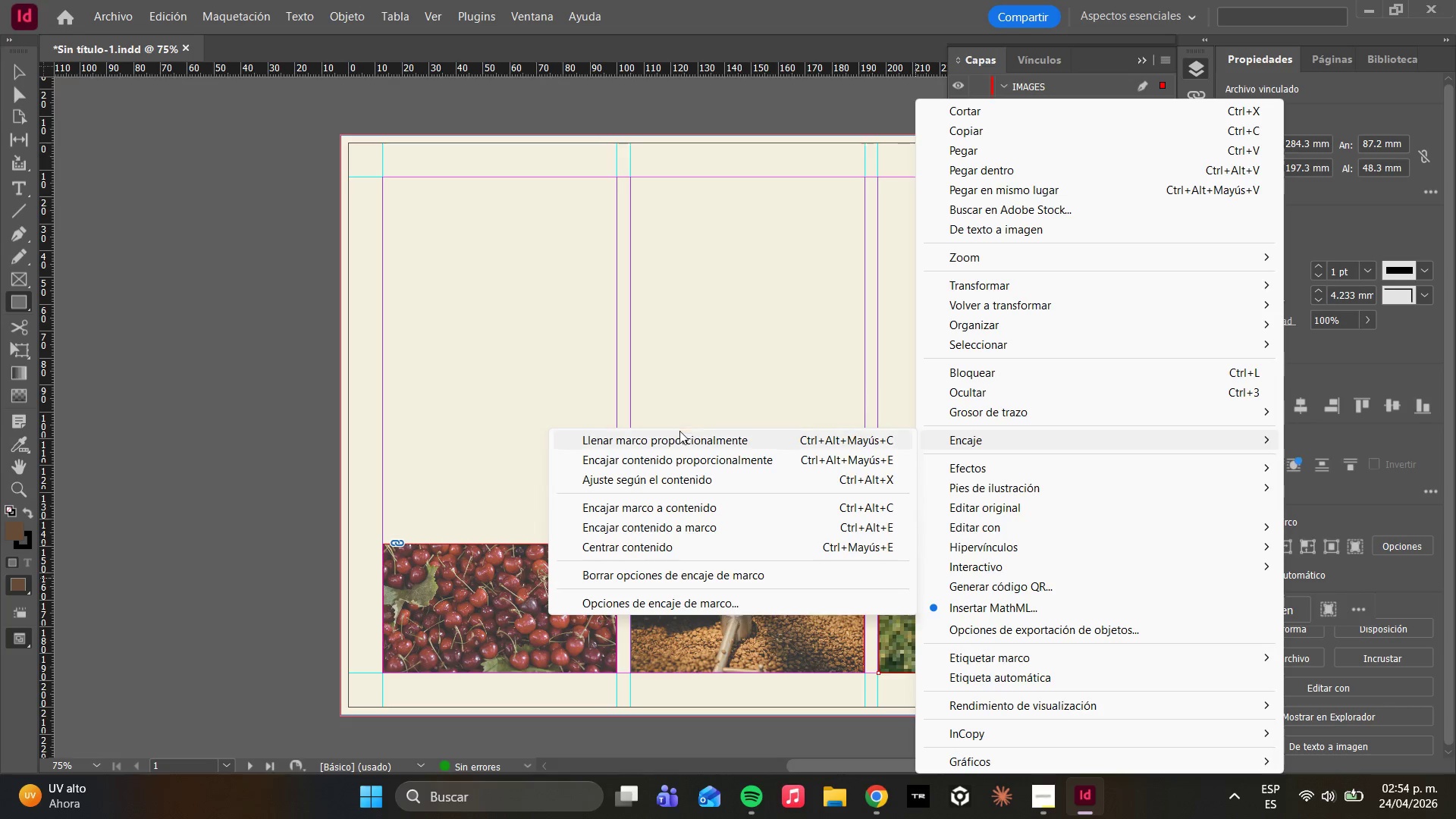 
left_click([679, 441])
 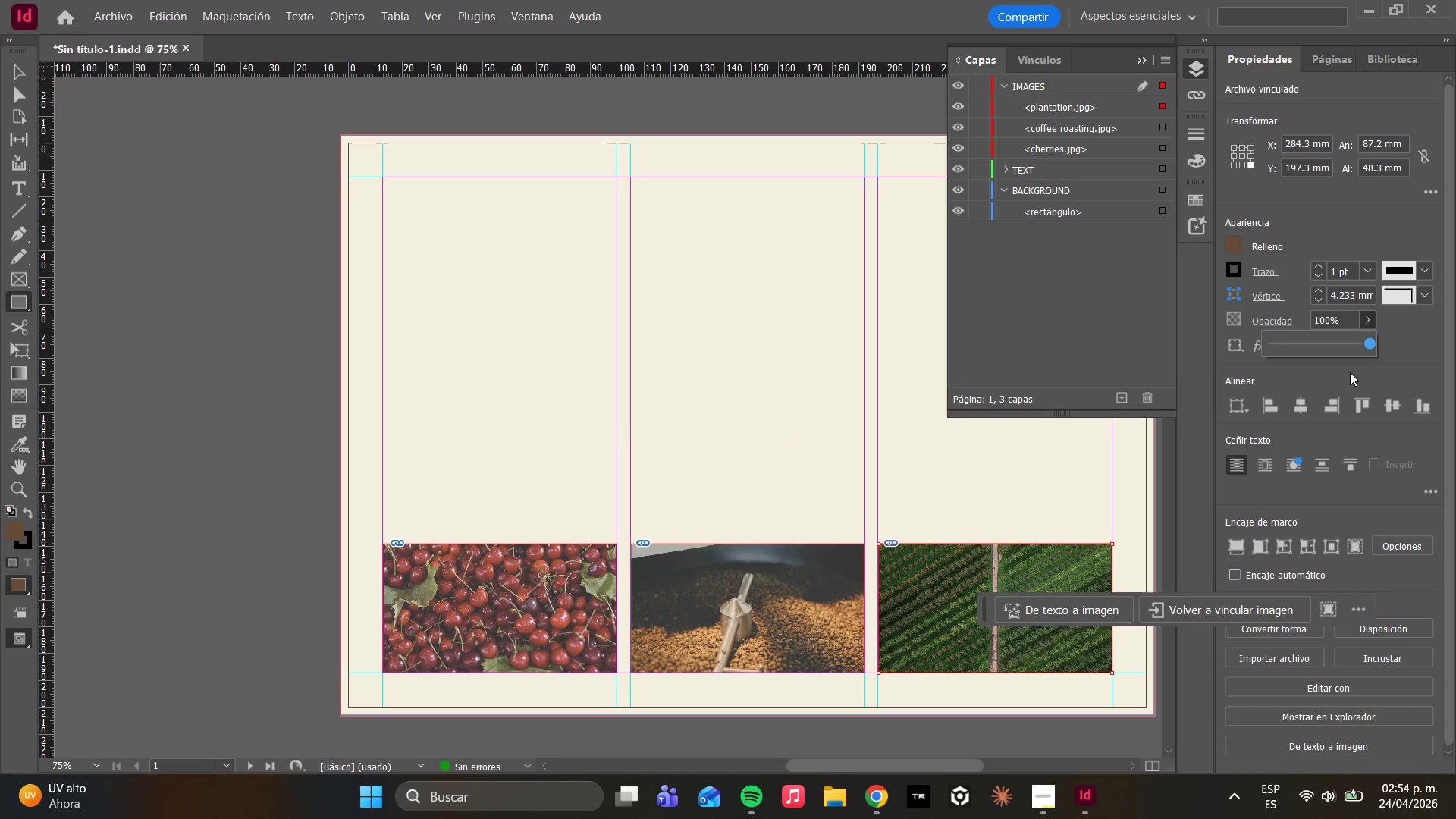 
left_click_drag(start_coordinate=[1368, 347], to_coordinate=[1338, 353])
 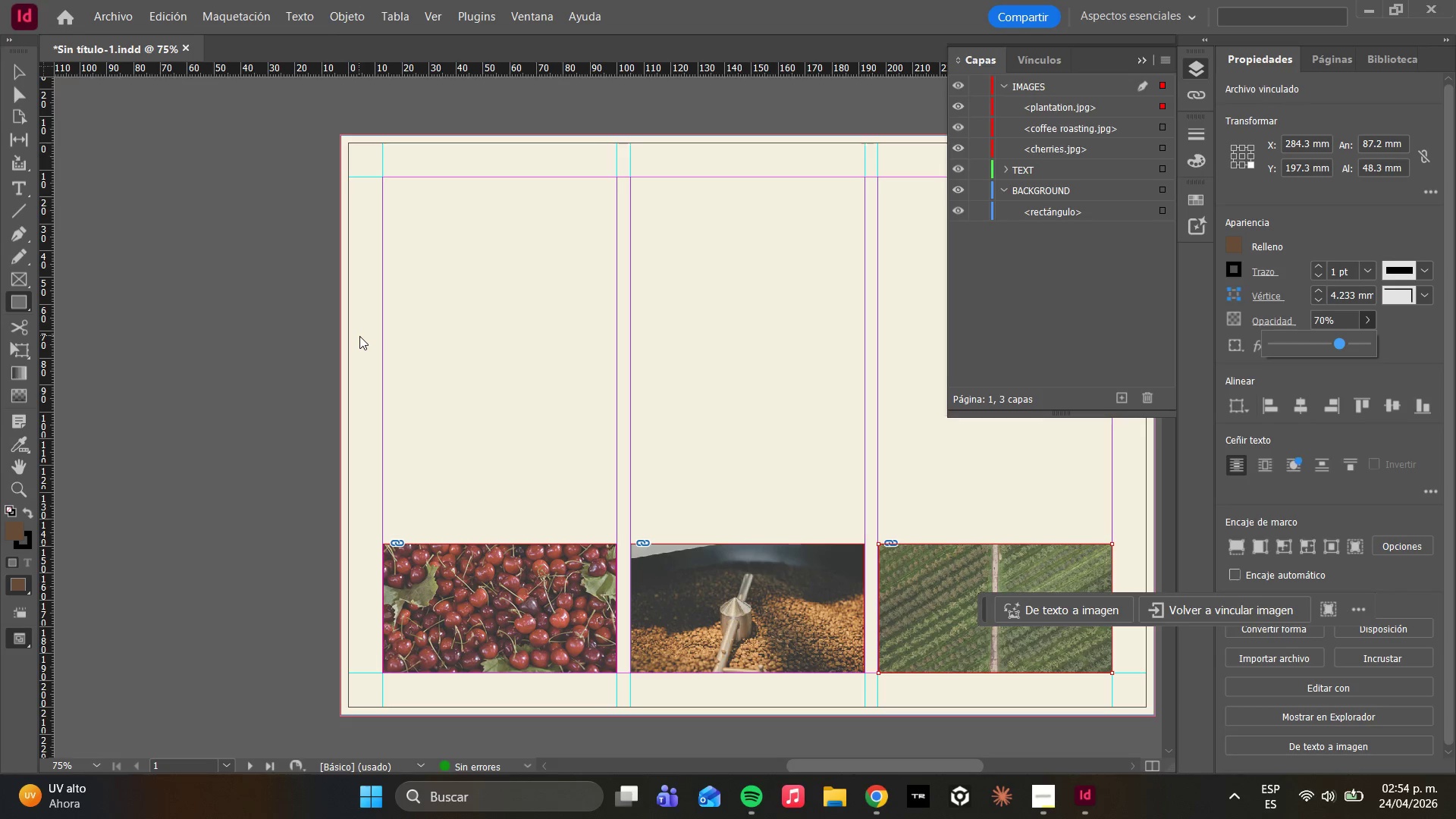 
wait(26.2)
 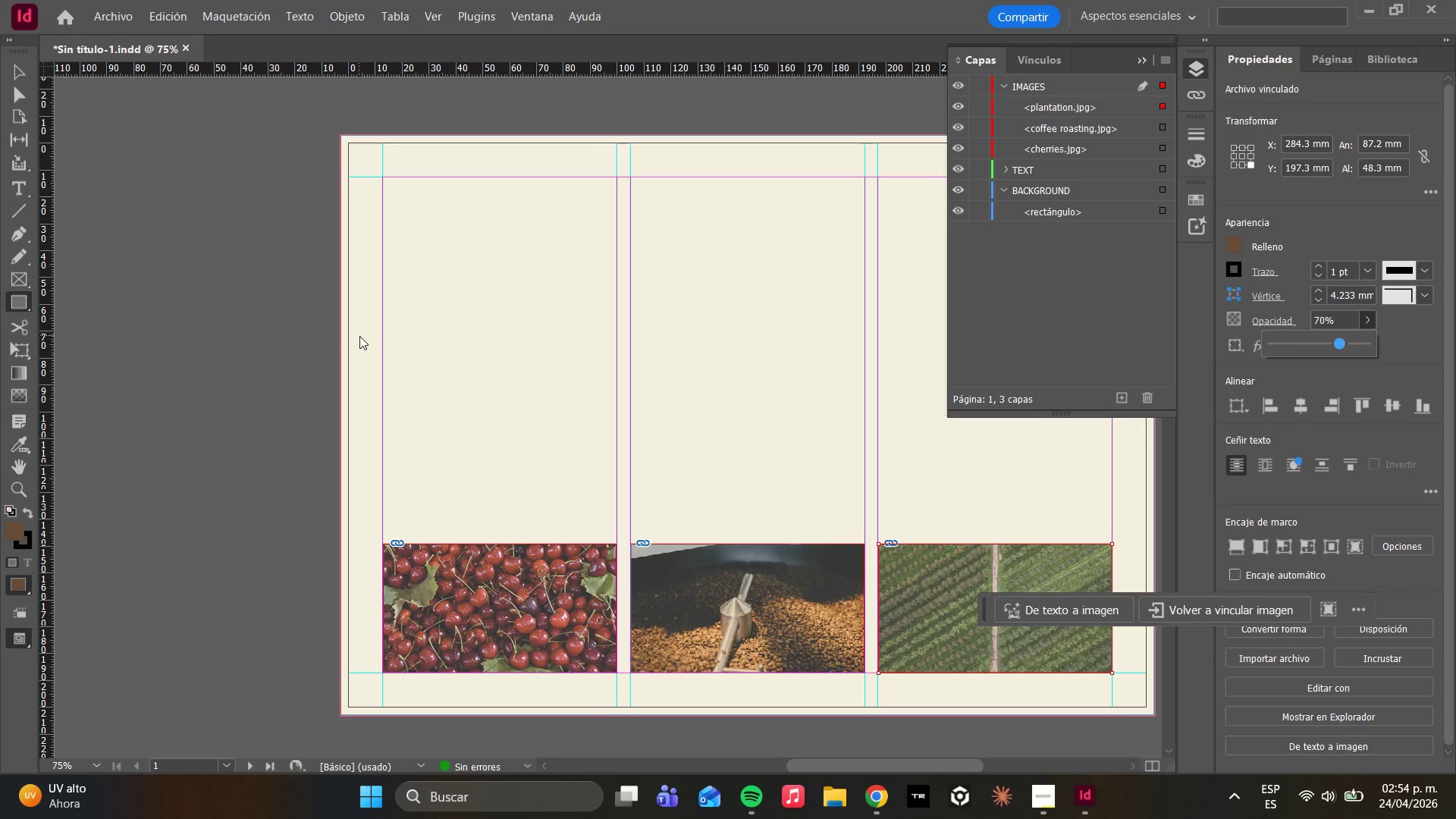 
left_click([1047, 795])